 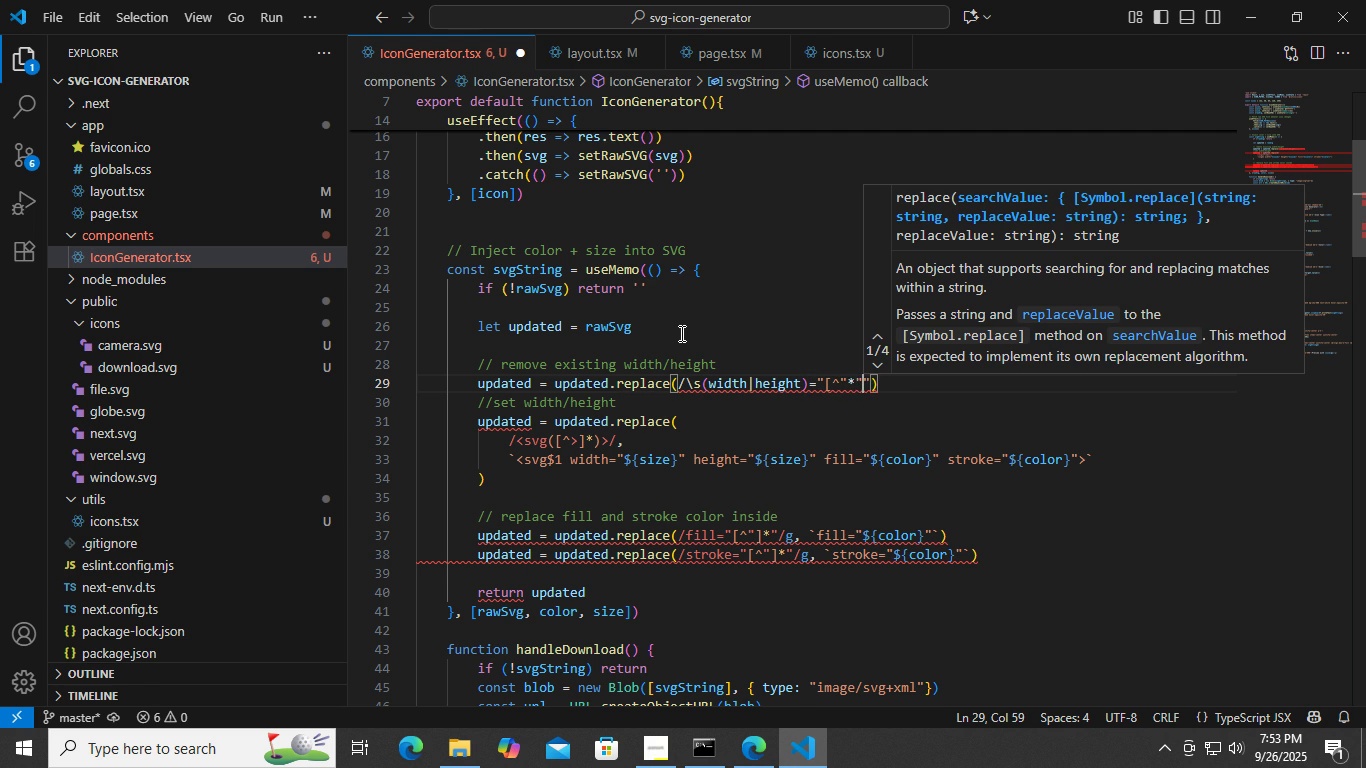 
key(ArrowRight)
 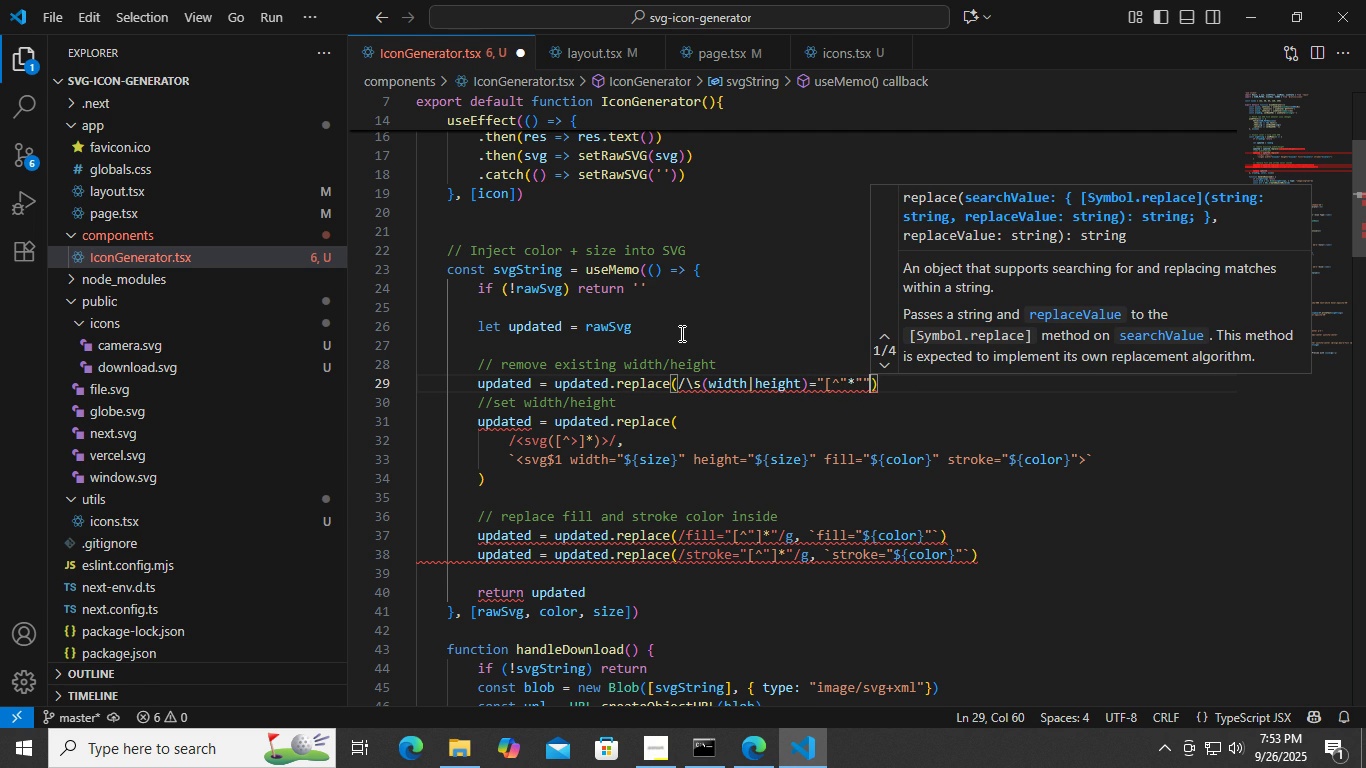 
key(Backspace)
 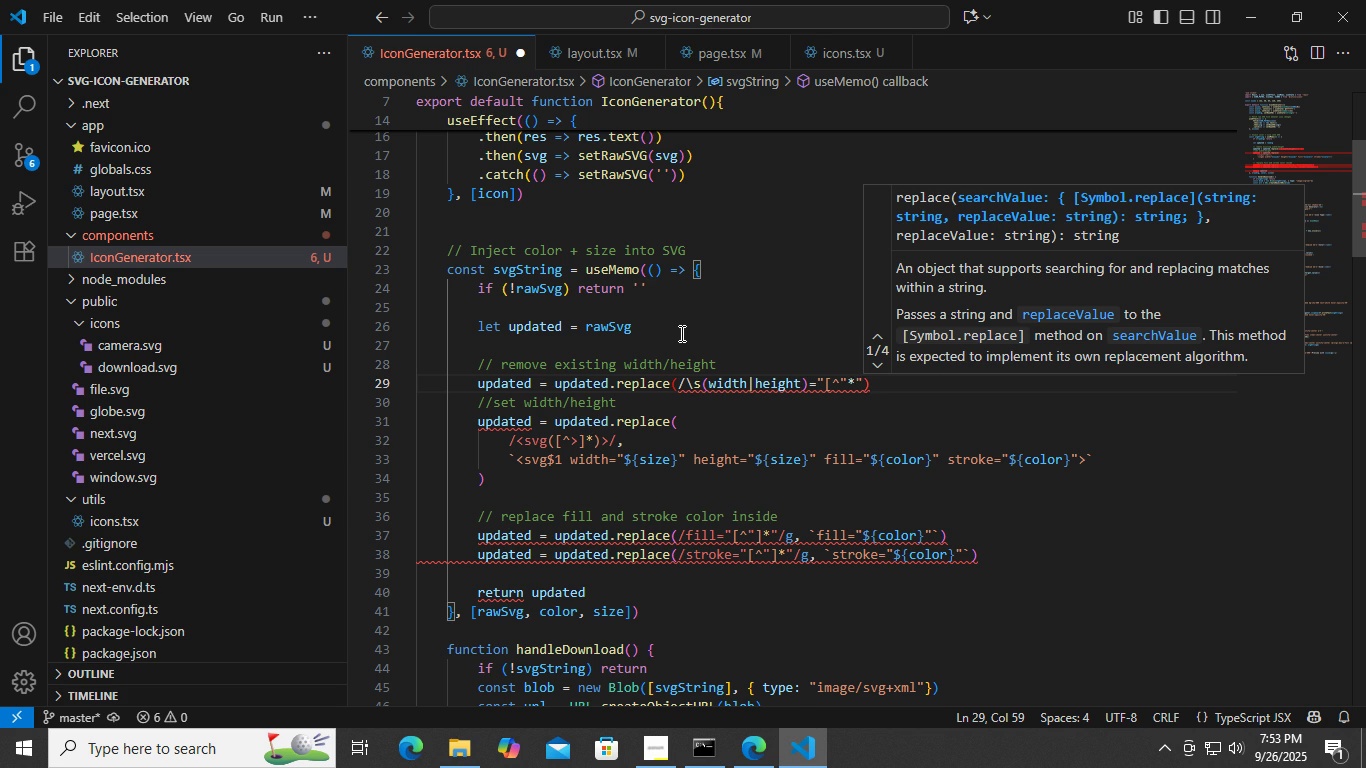 
key(Slash)
 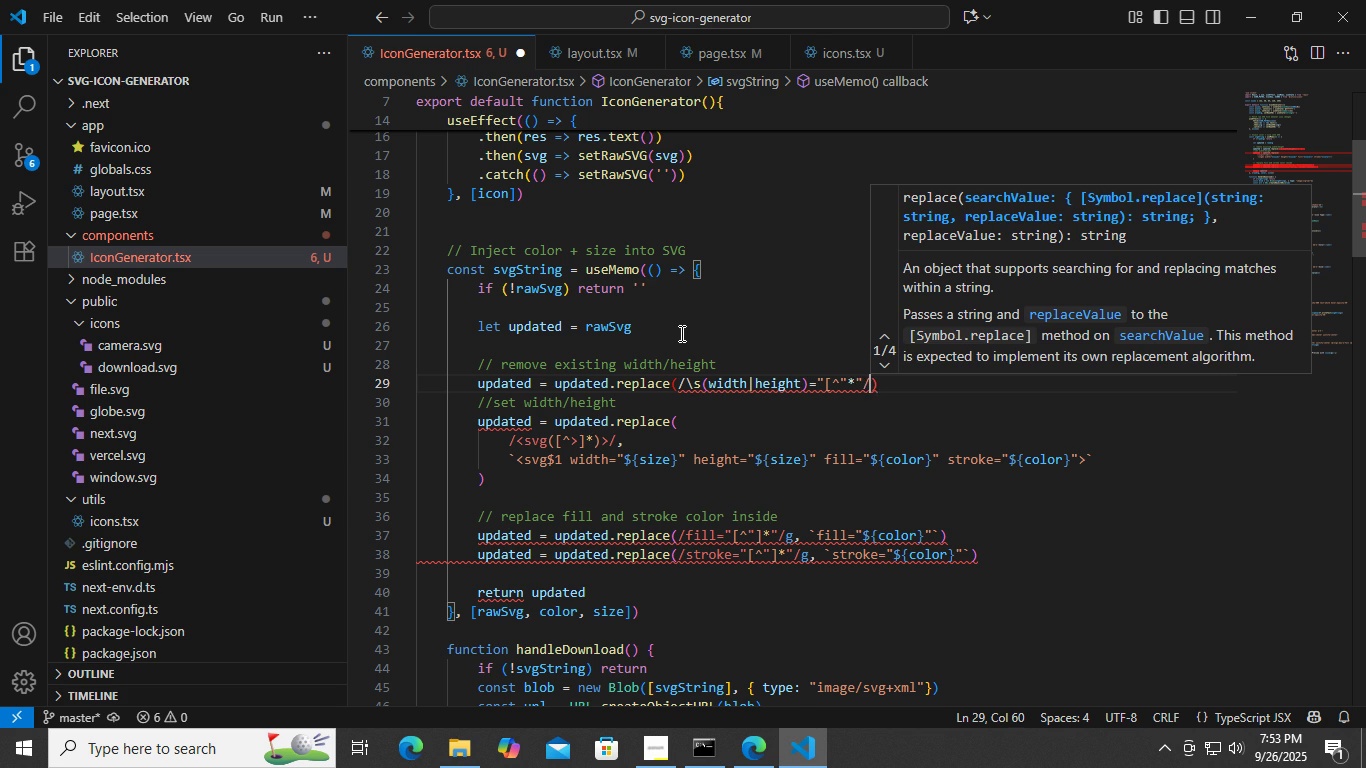 
key(G)
 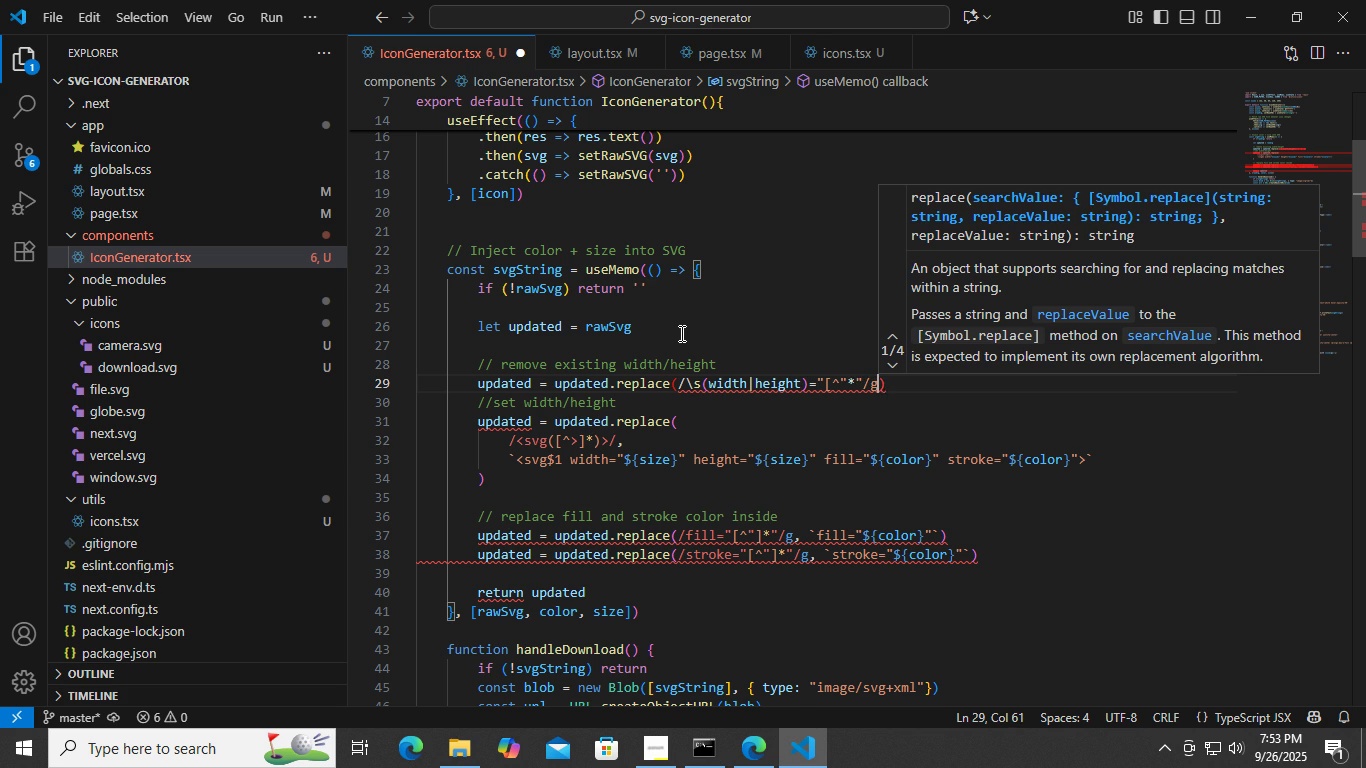 
key(Comma)
 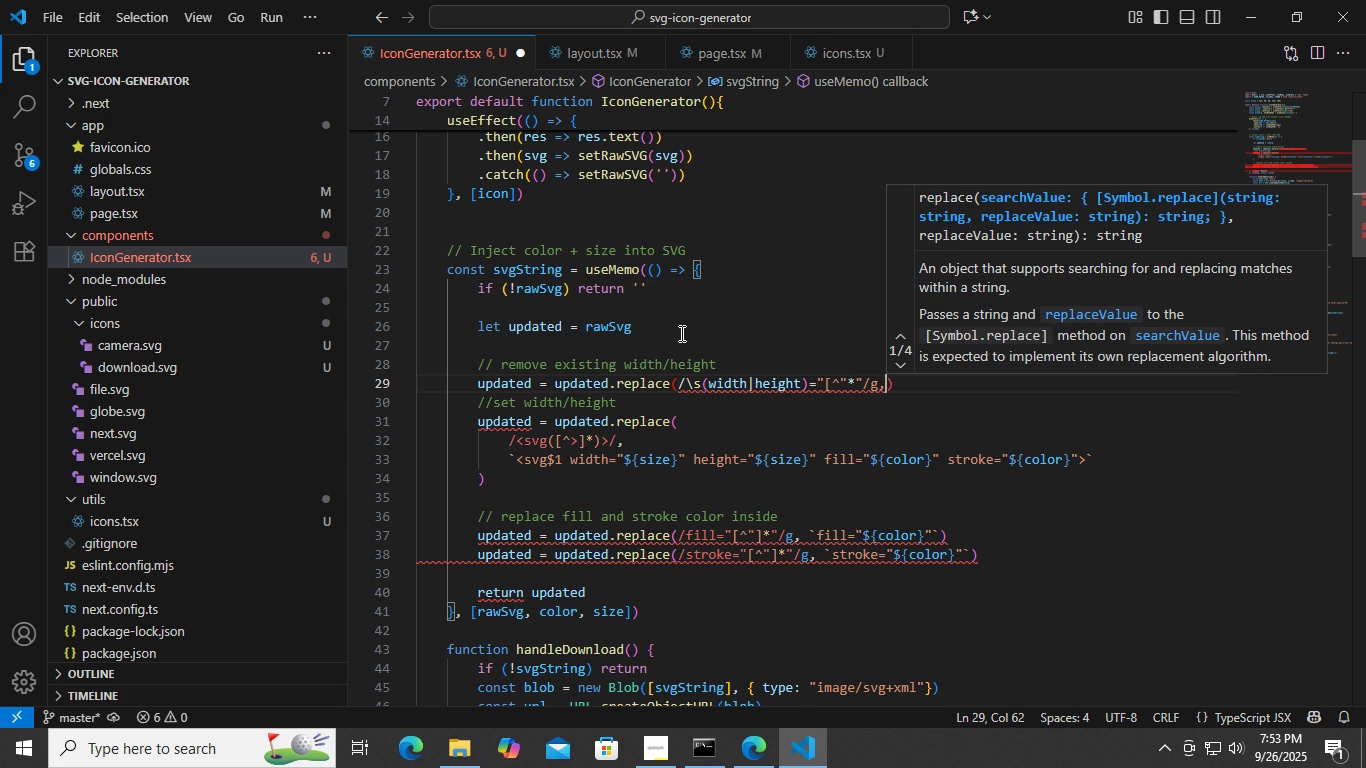 
key(Space)